 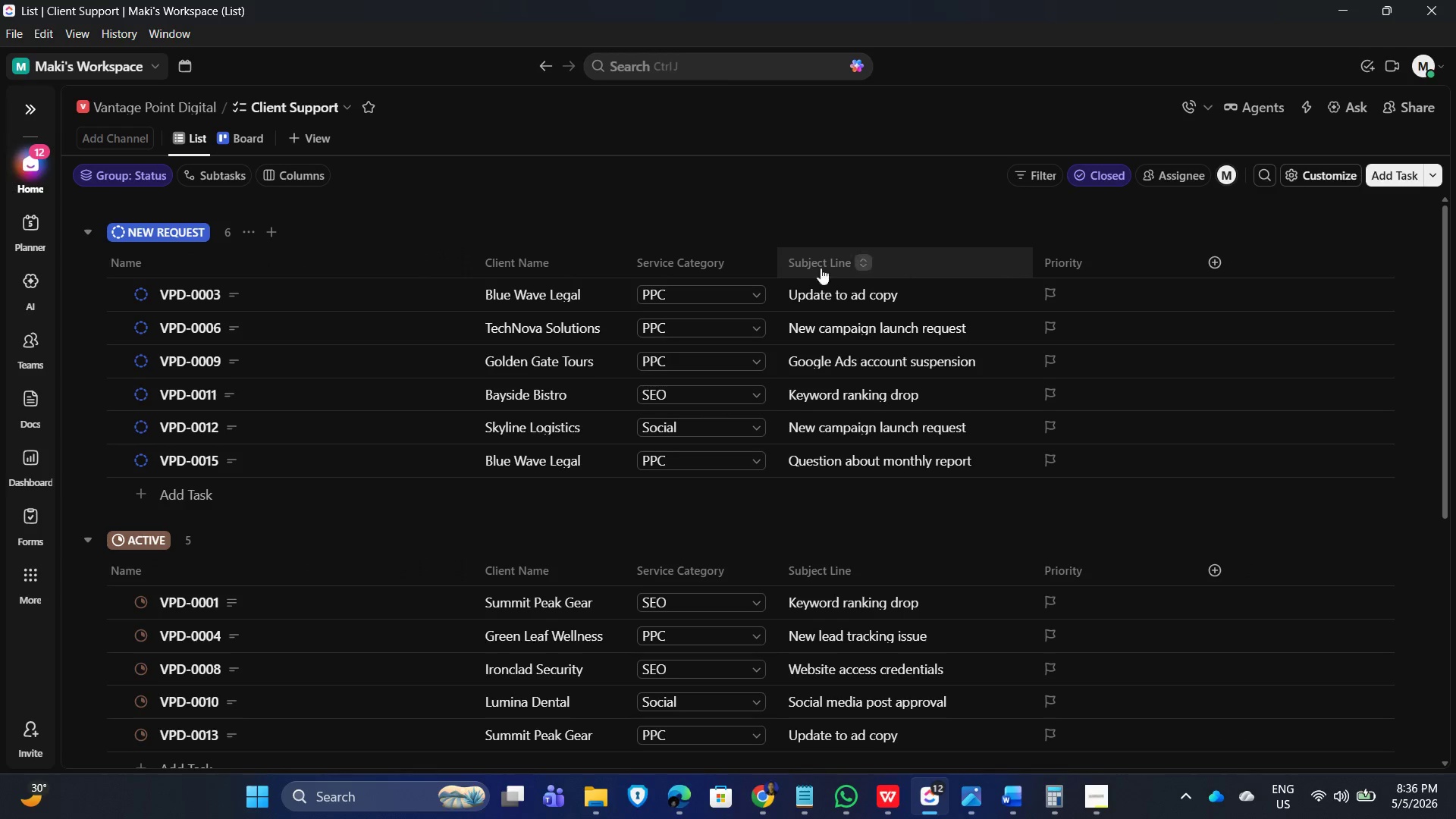 
scroll: coordinate [648, 642], scroll_direction: down, amount: 5.0
 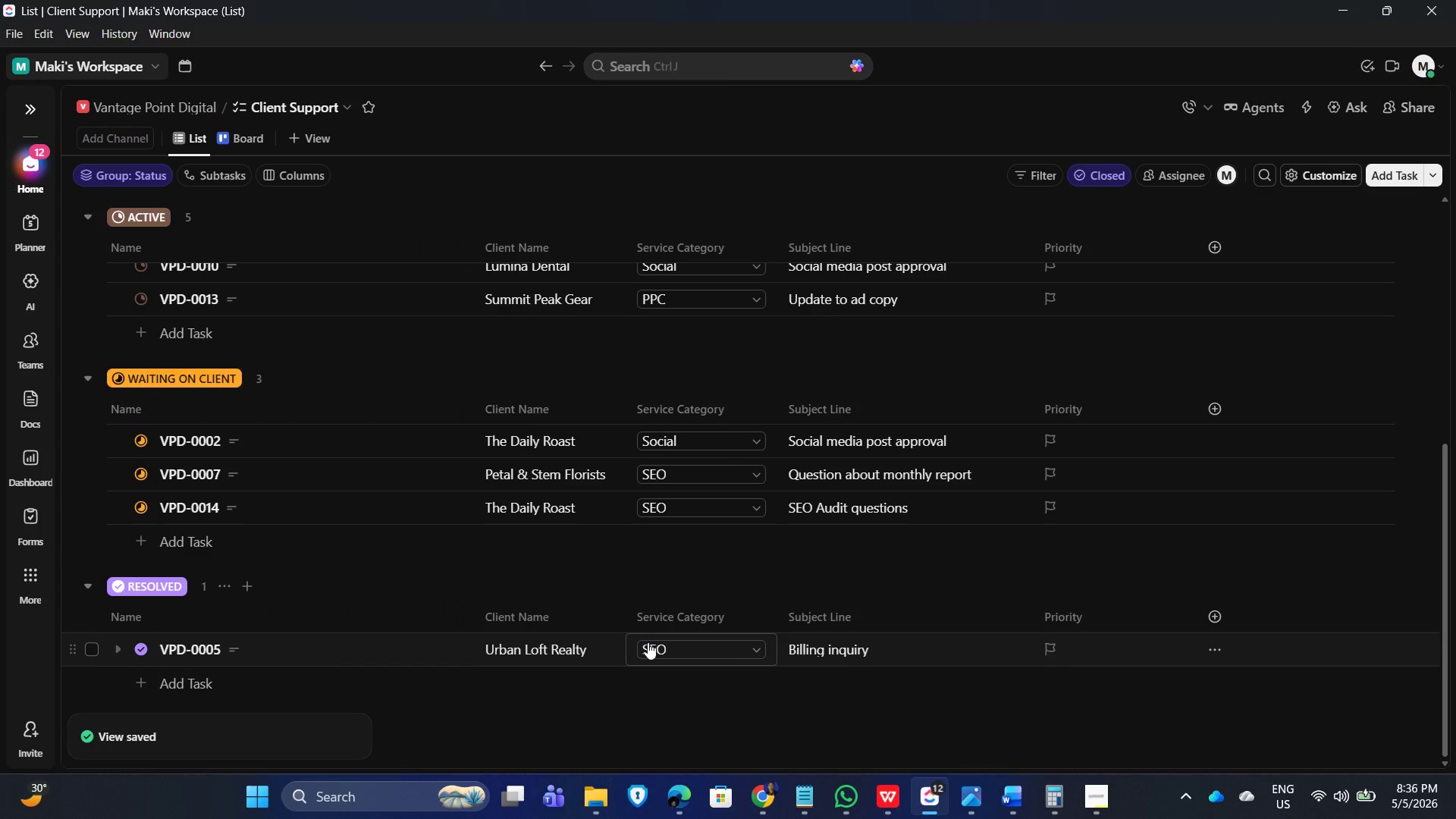 
scroll: coordinate [733, 656], scroll_direction: up, amount: 10.0
 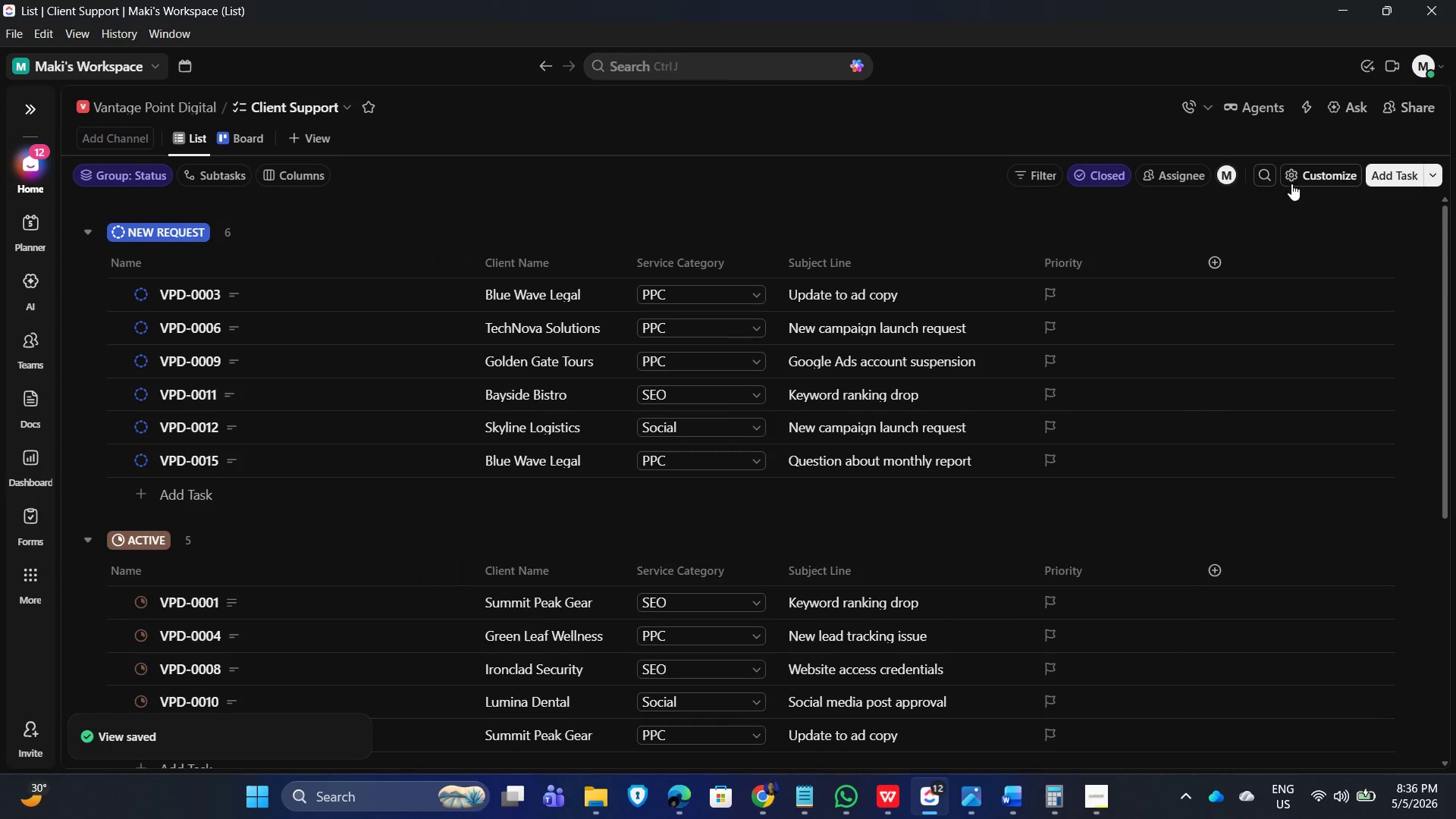 
left_click([1304, 174])
 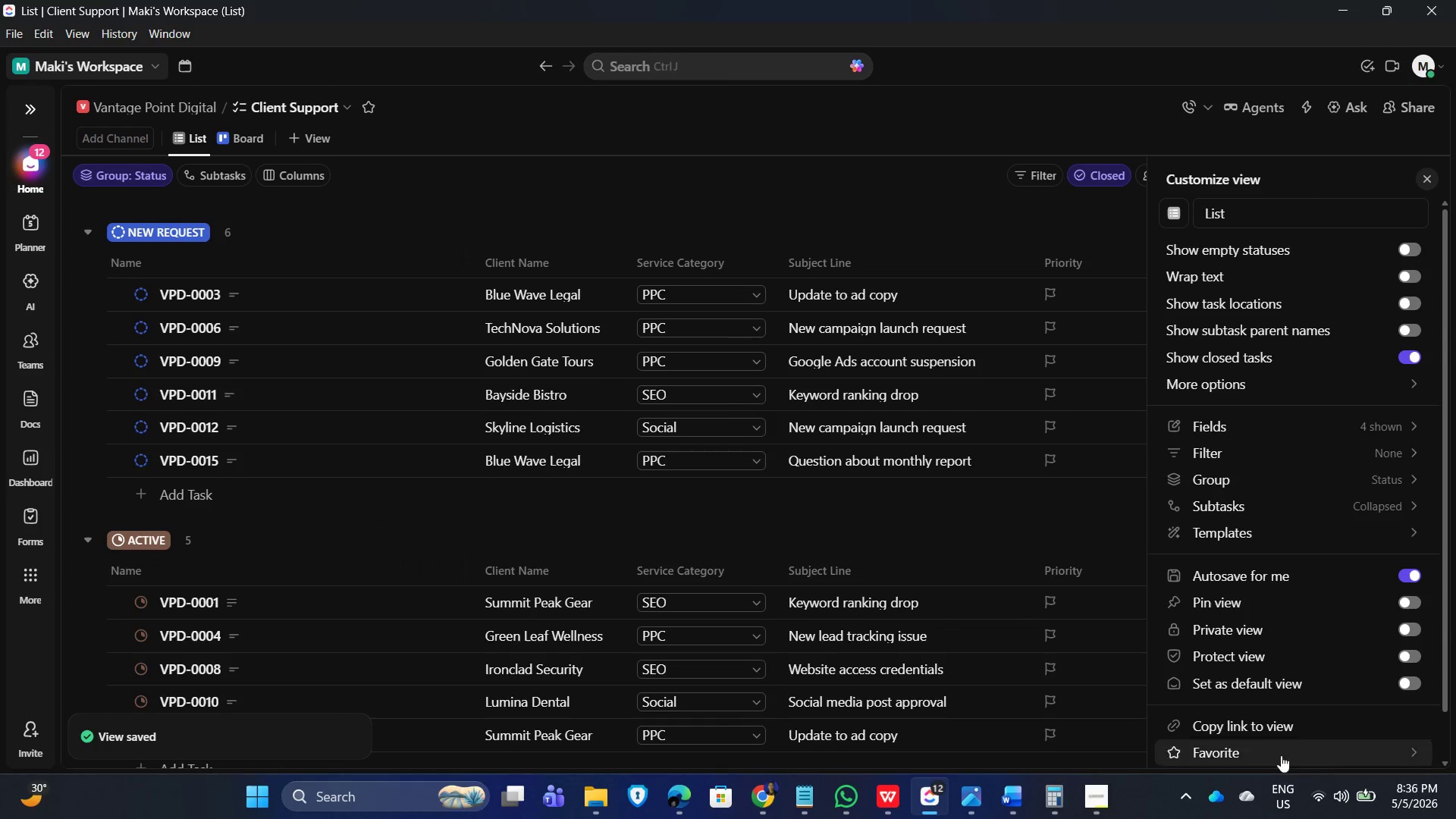 
scroll: coordinate [1269, 482], scroll_direction: down, amount: 4.0
 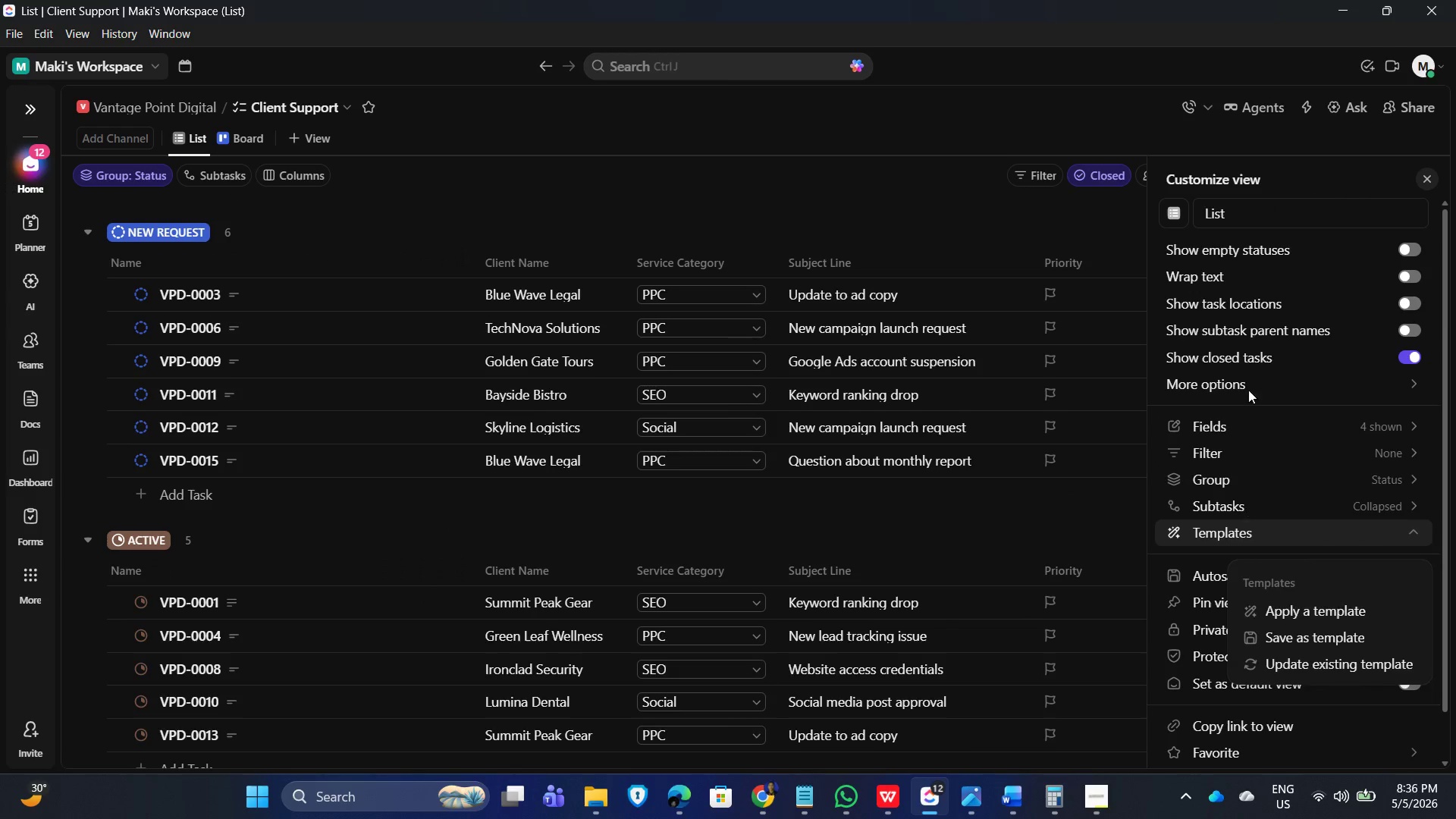 
wait(7.74)
 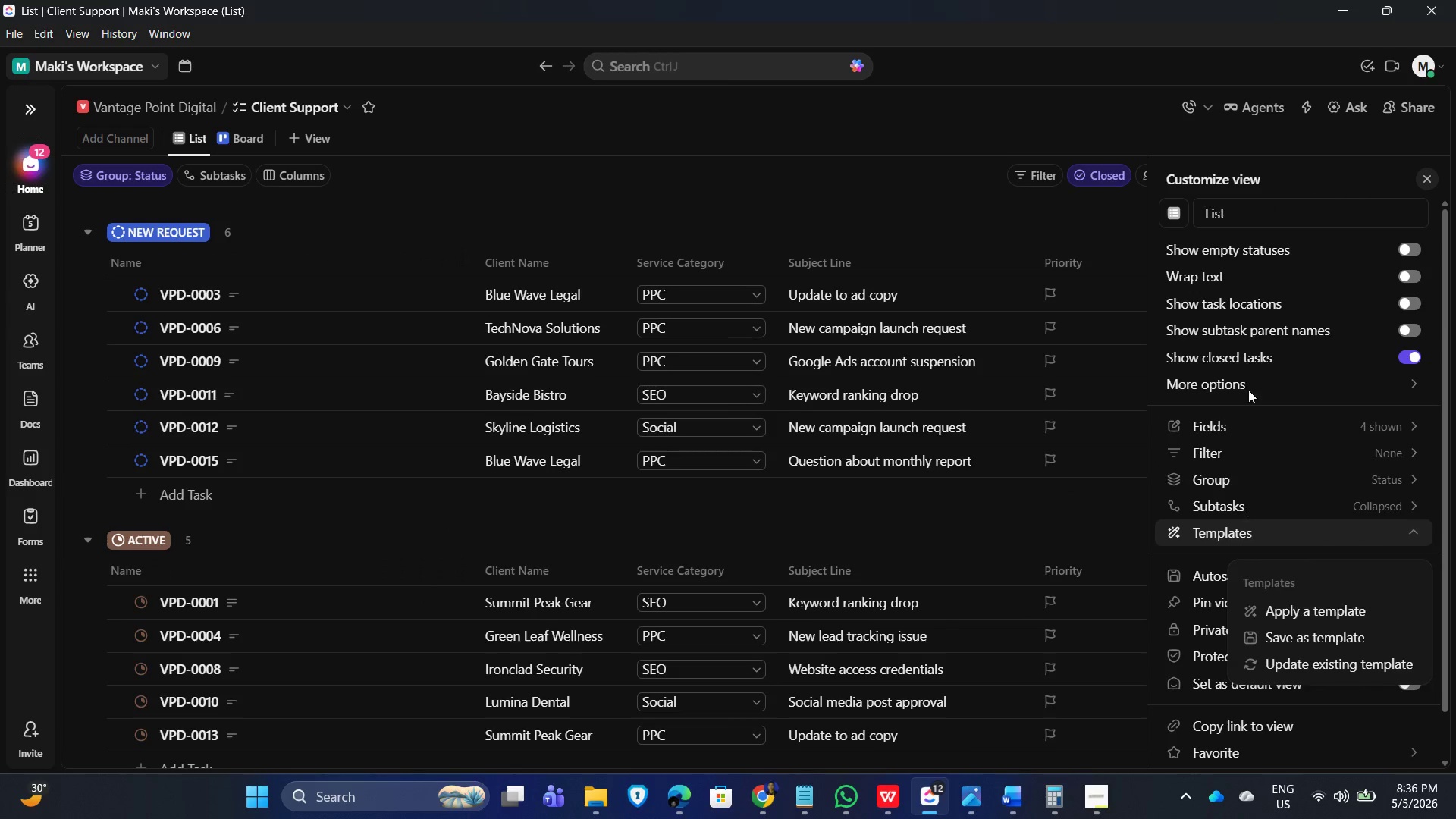 
left_click([1304, 101])
 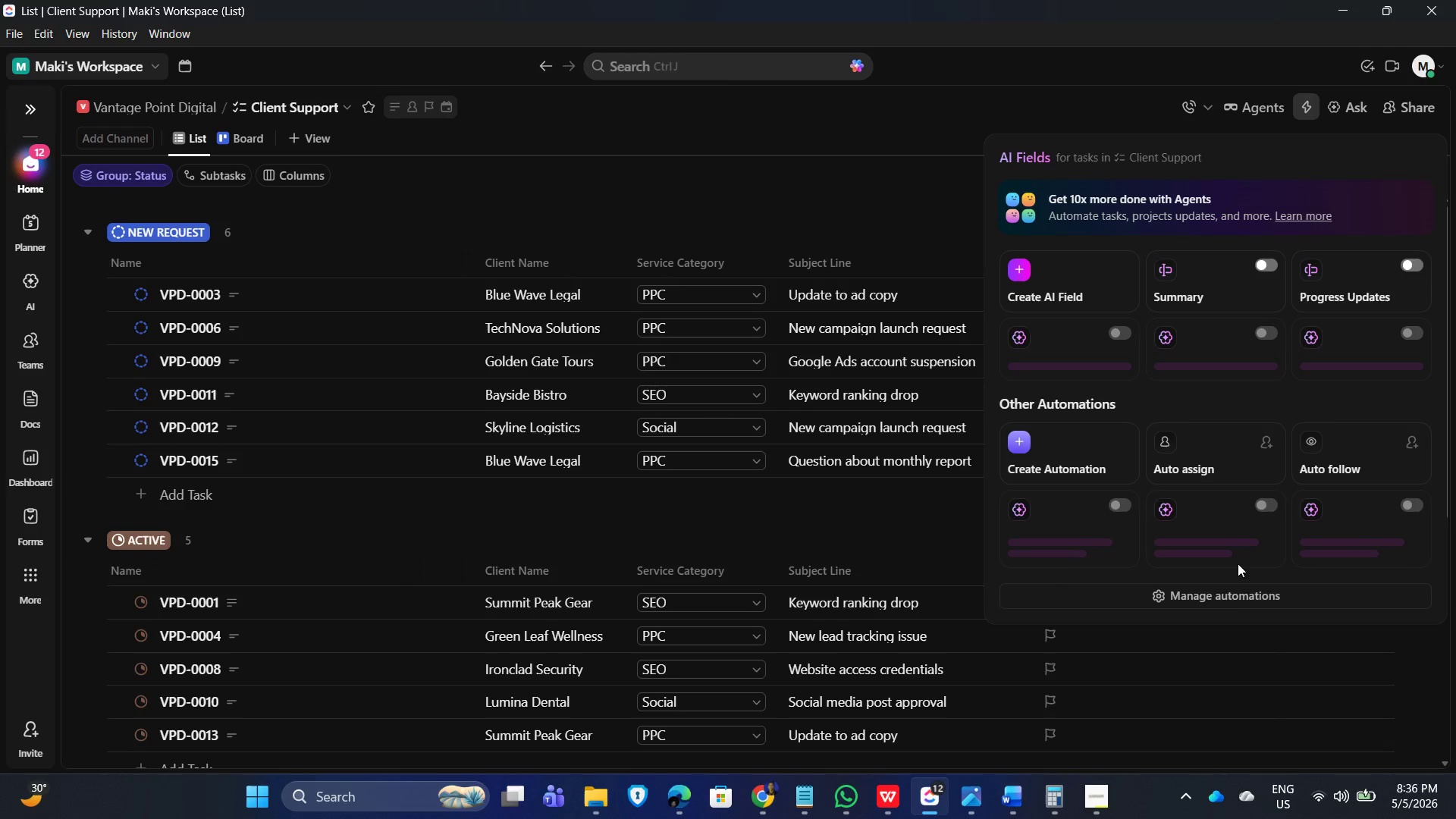 
left_click([1230, 596])
 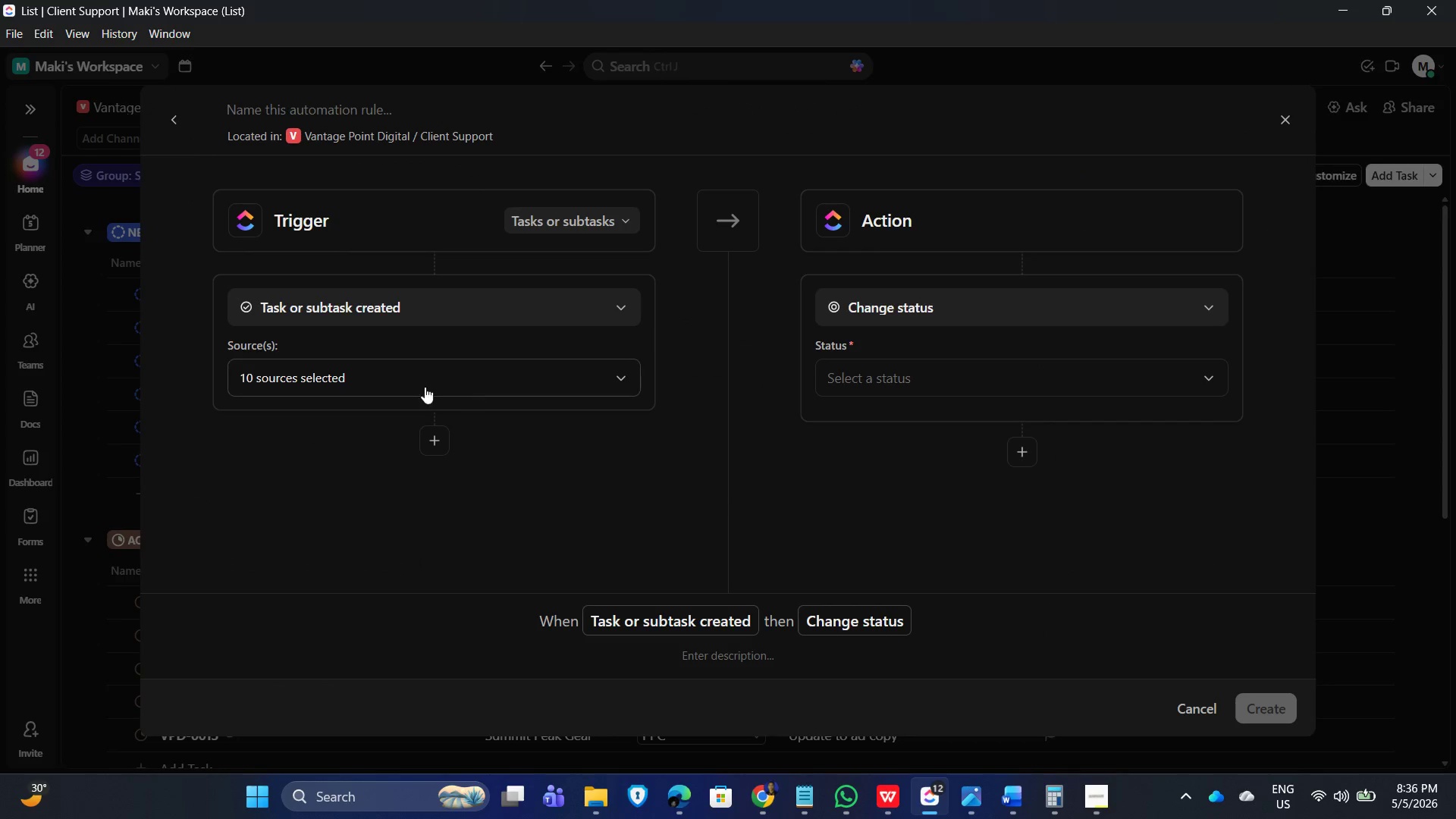 
left_click([1042, 295])
 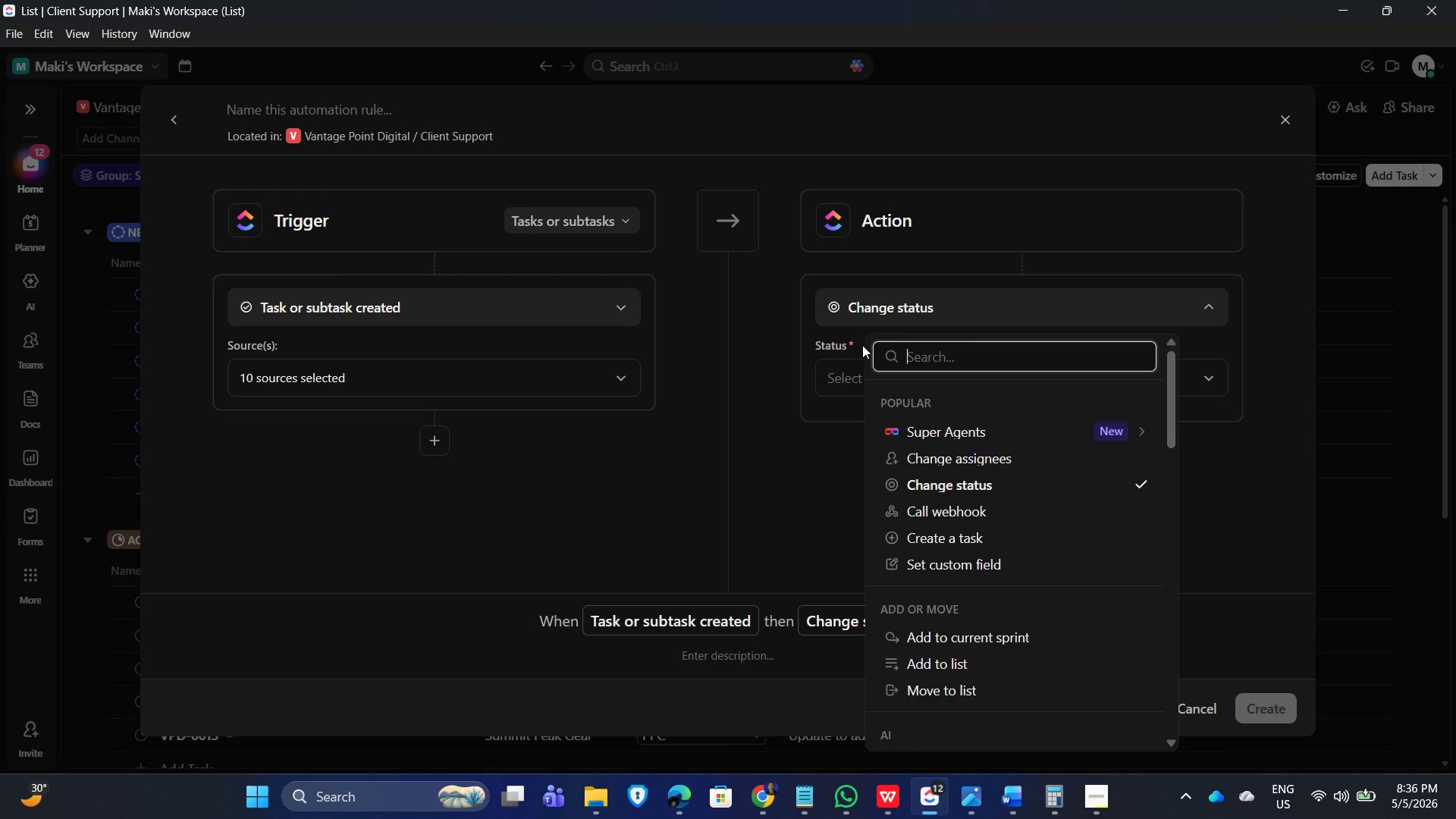 
type(priori)
 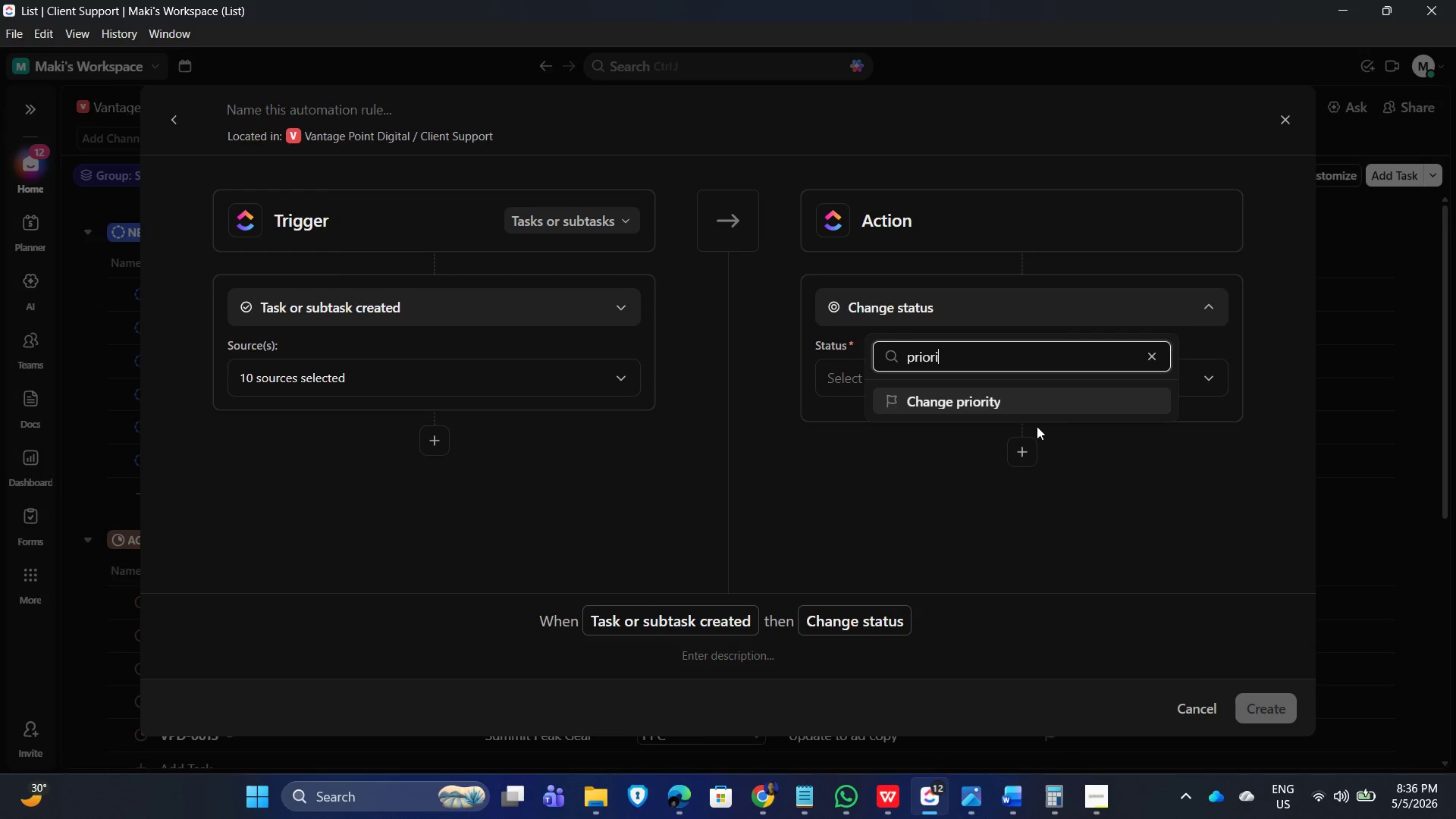 
left_click_drag(start_coordinate=[1062, 416], to_coordinate=[1065, 410])
 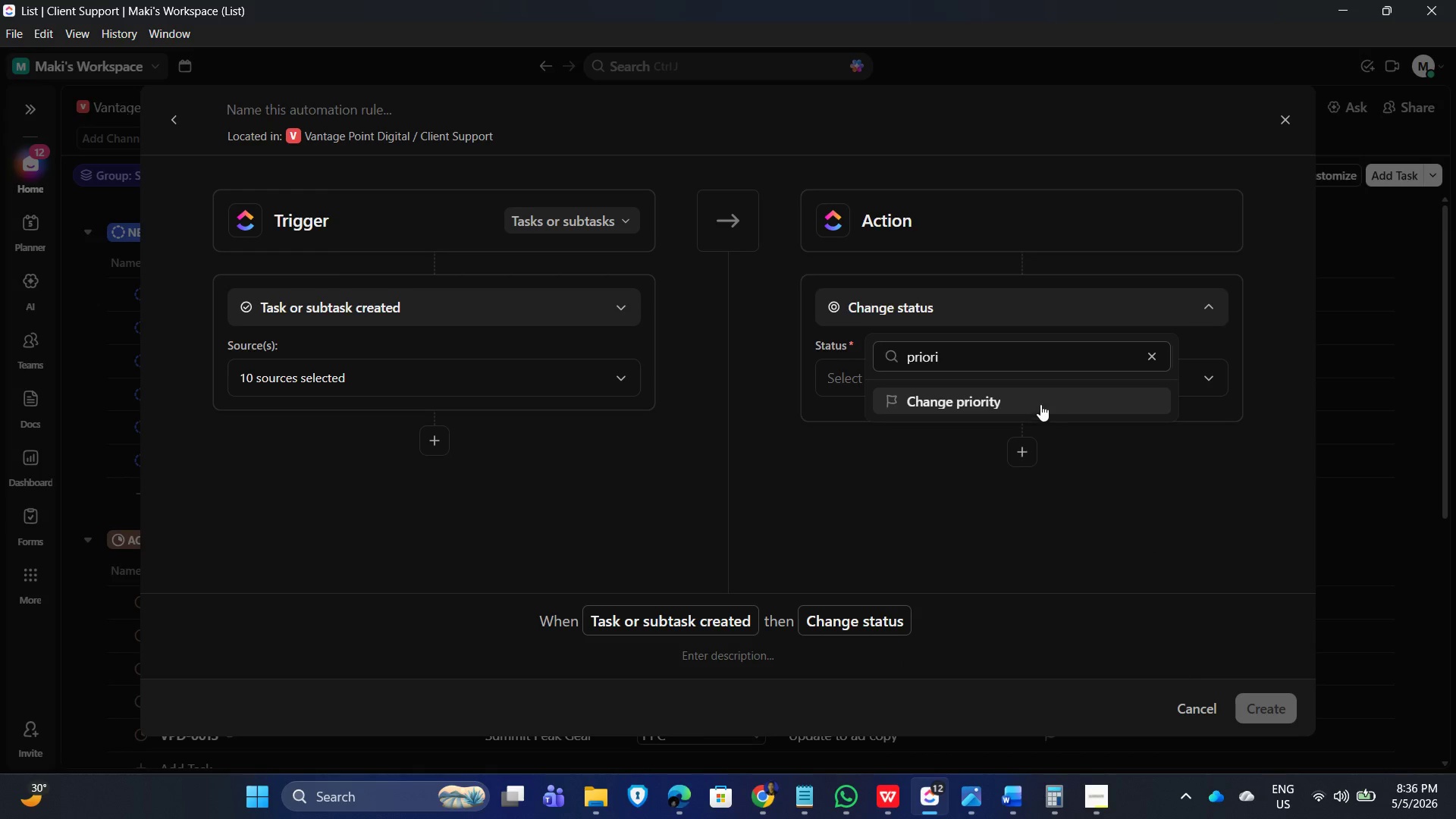 
double_click([1040, 404])
 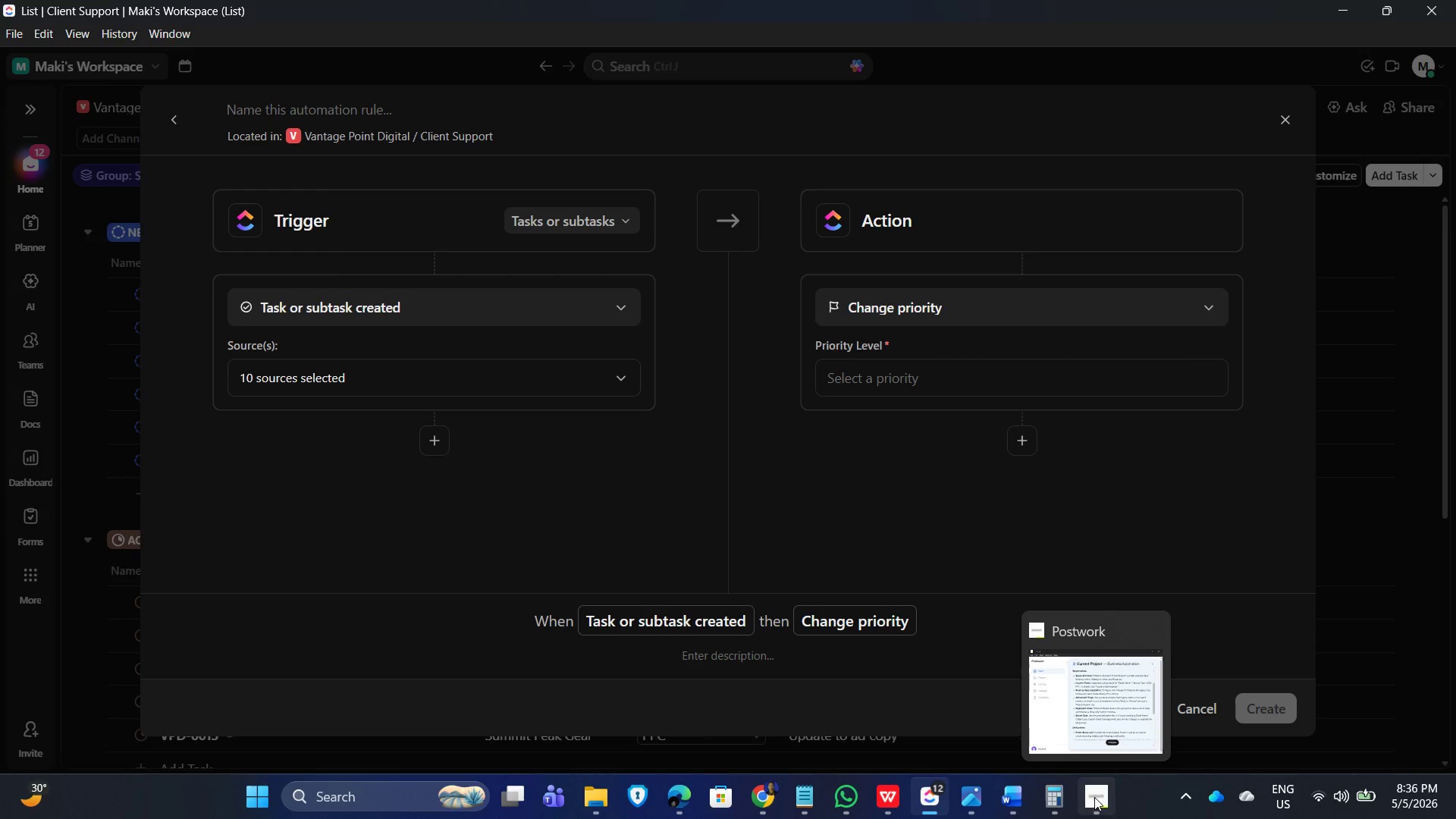 
left_click([1092, 799])